 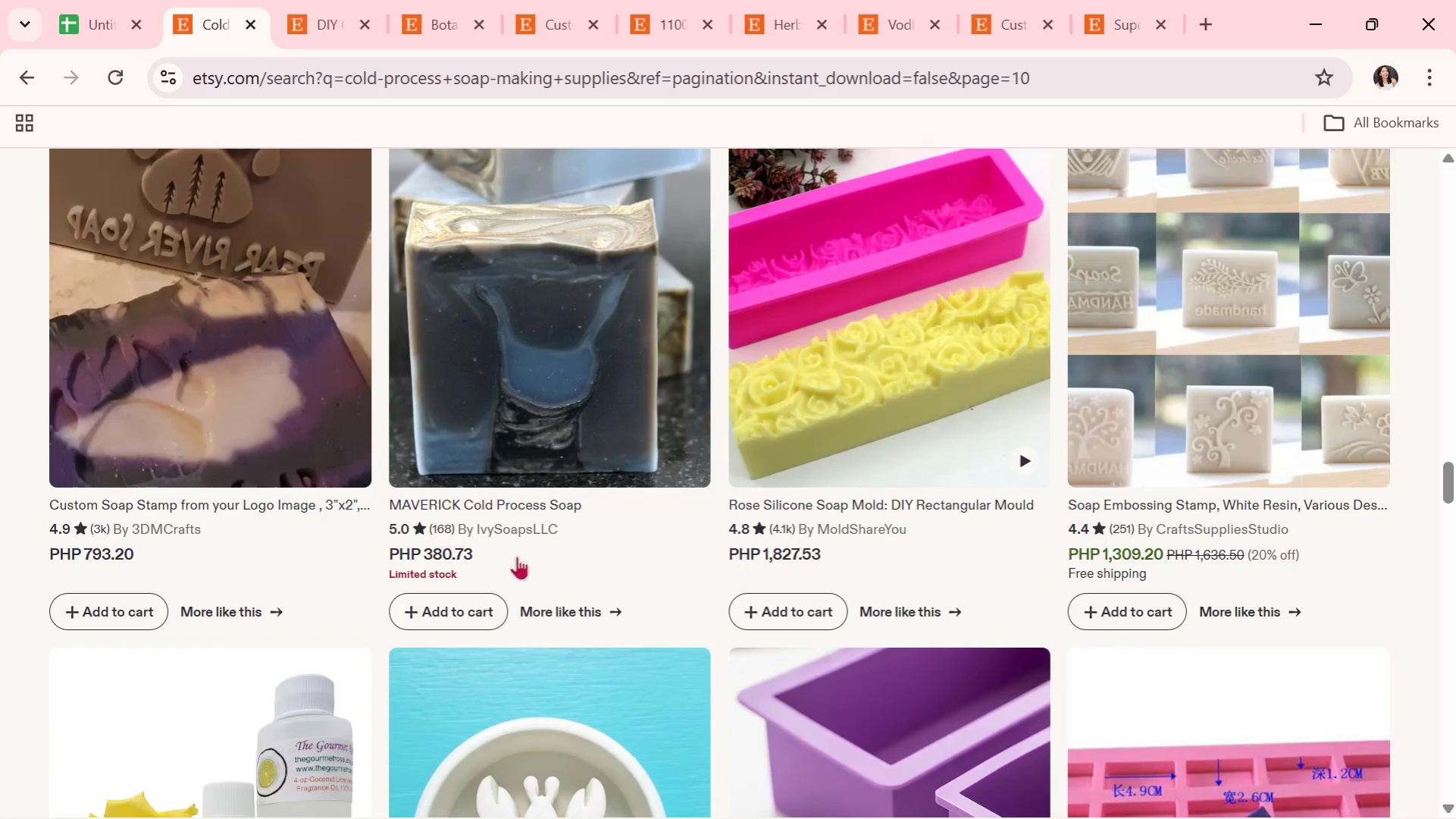 
scroll: coordinate [681, 654], scroll_direction: down, amount: 11.0
 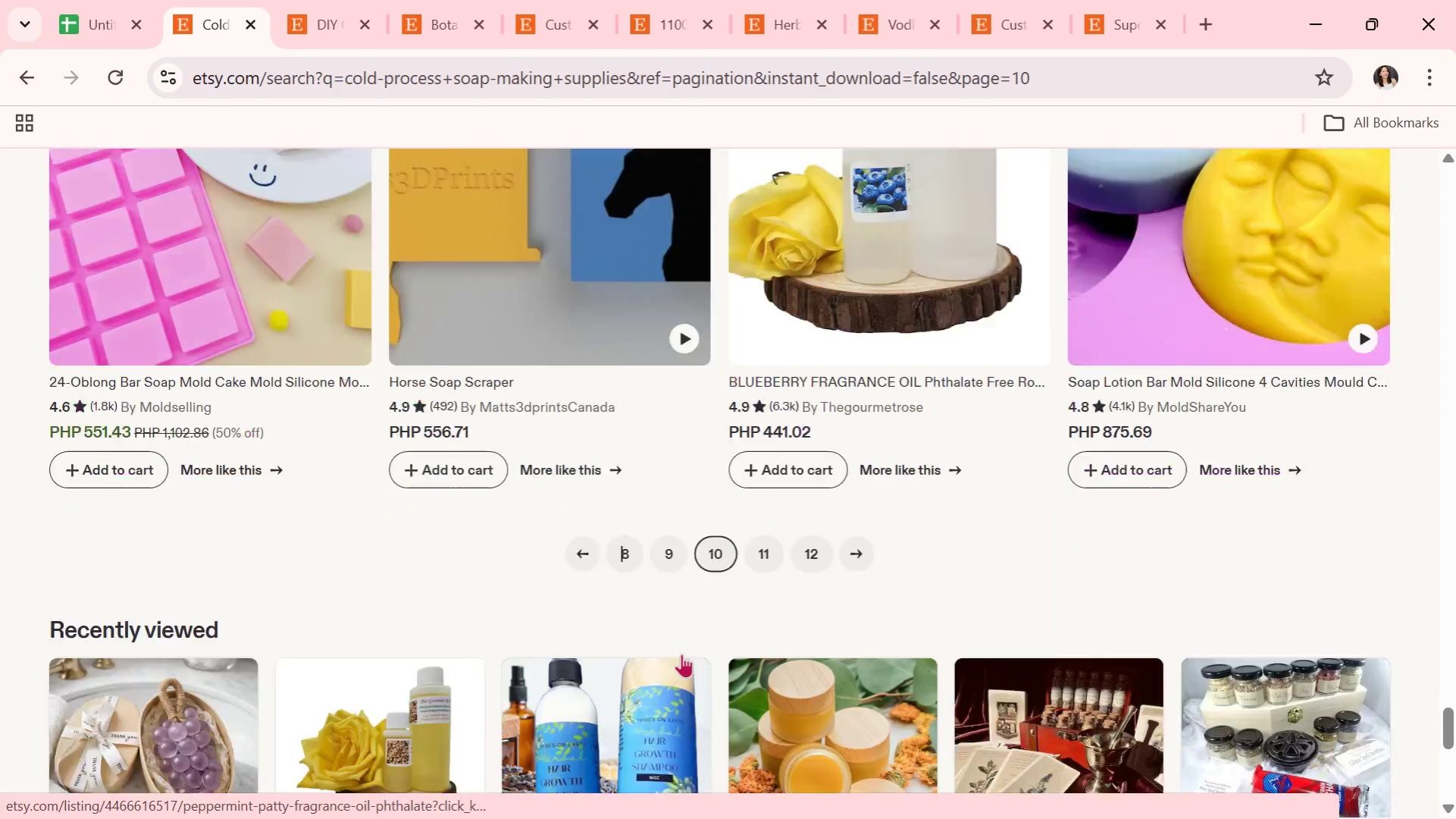 
left_click([769, 323])
 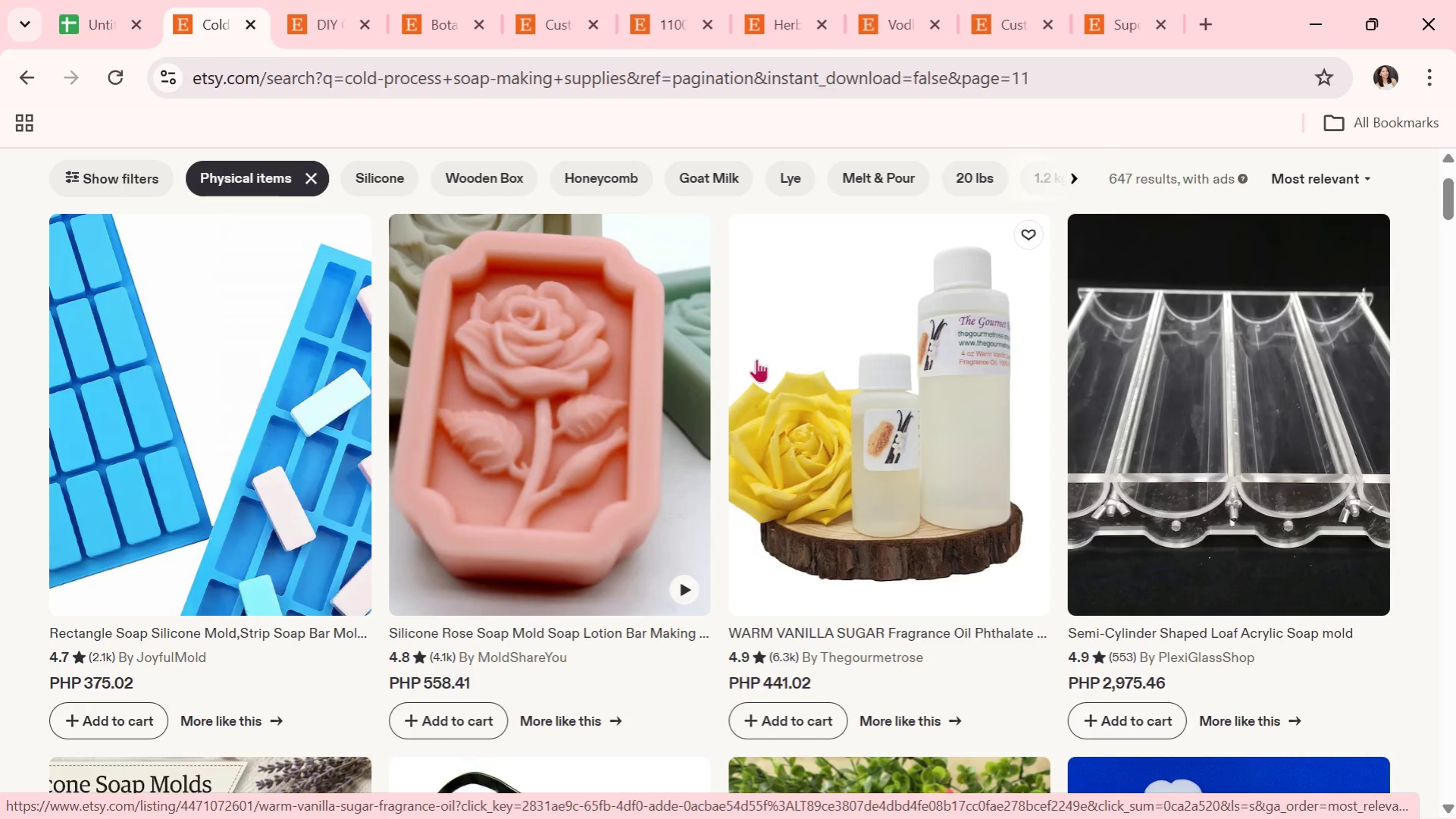 
wait(11.25)
 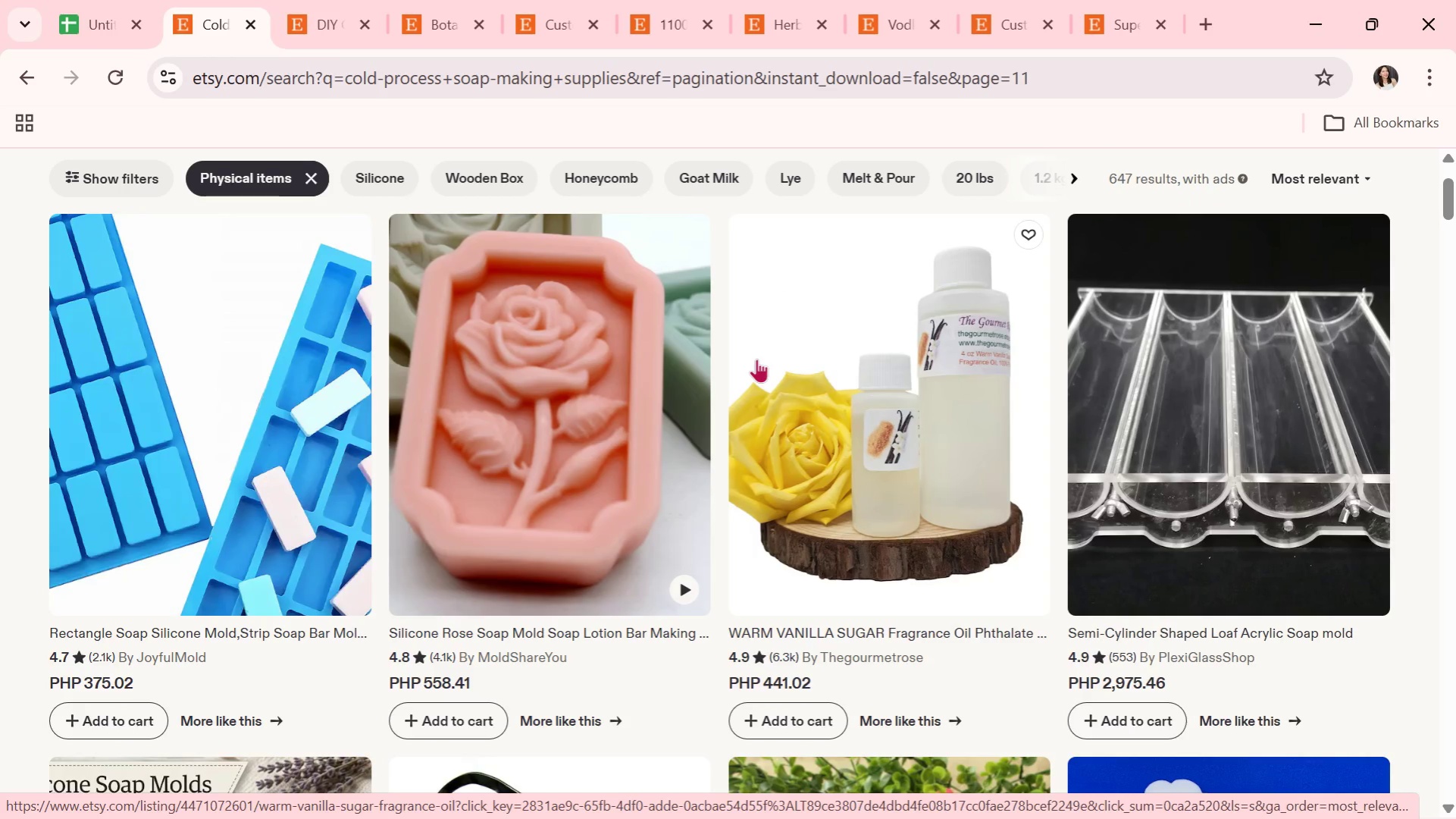 
scroll: coordinate [756, 362], scroll_direction: down, amount: 2.0
 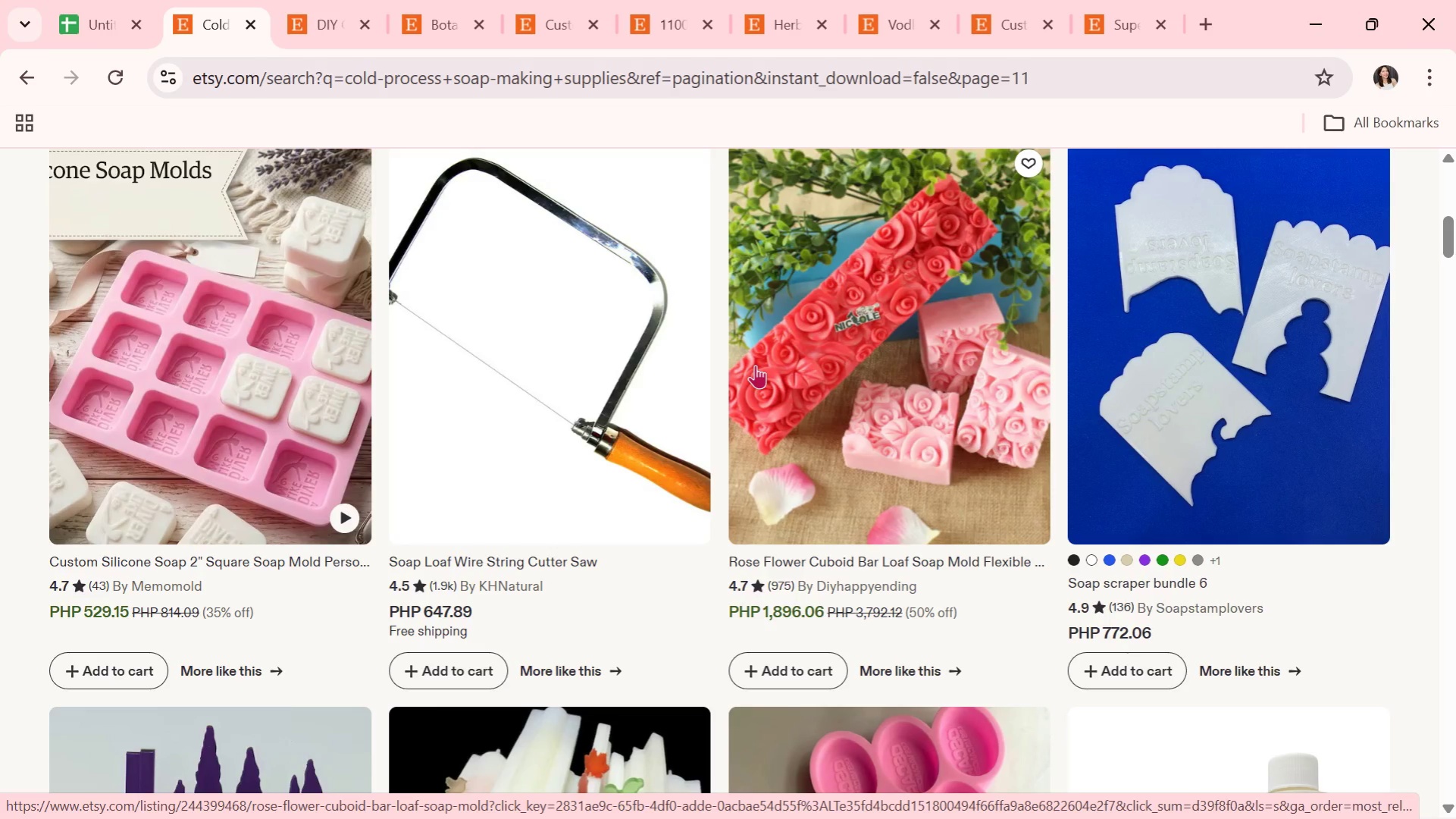 
wait(8.12)
 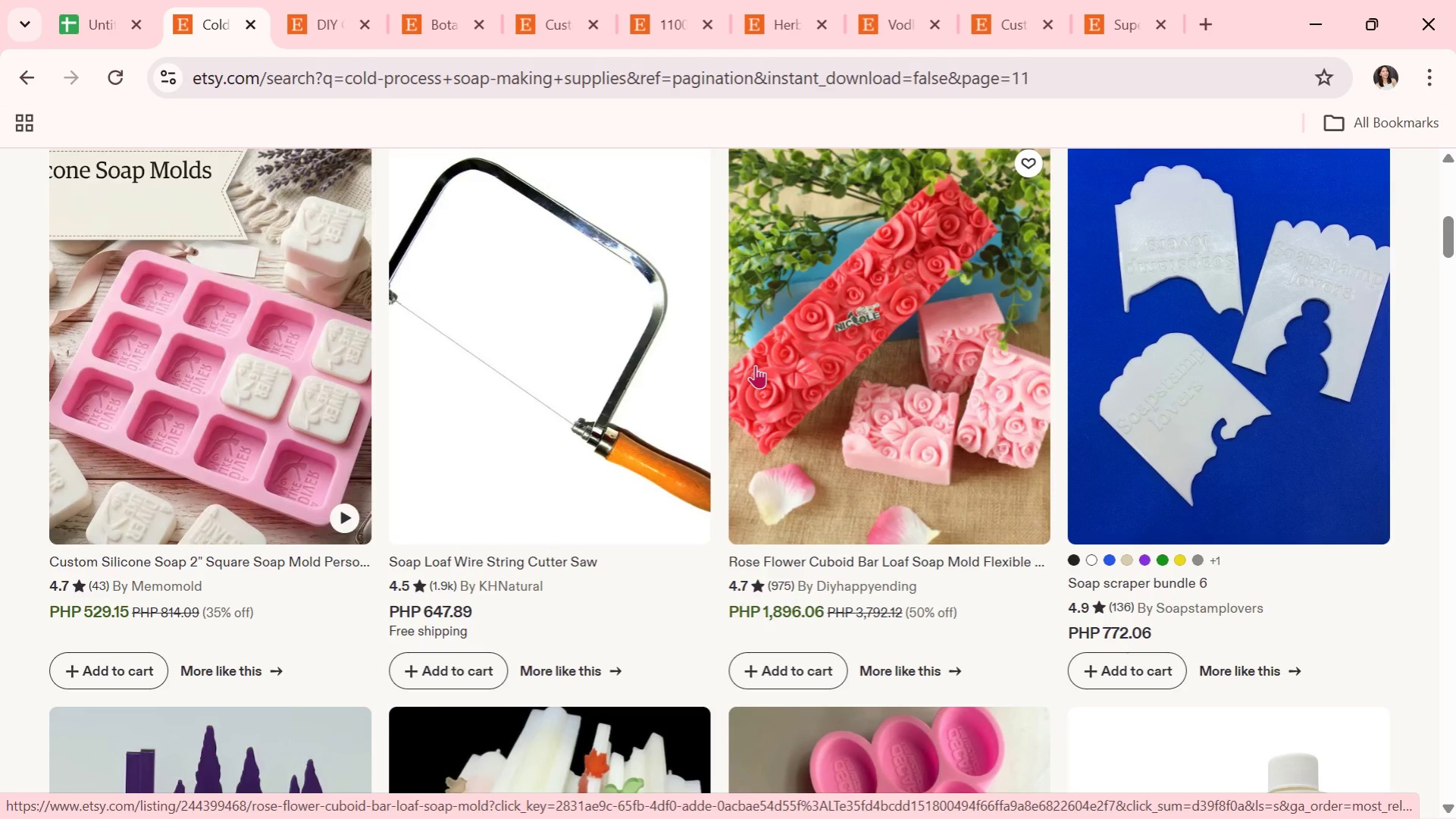 
scroll: coordinate [628, 433], scroll_direction: down, amount: 5.0
 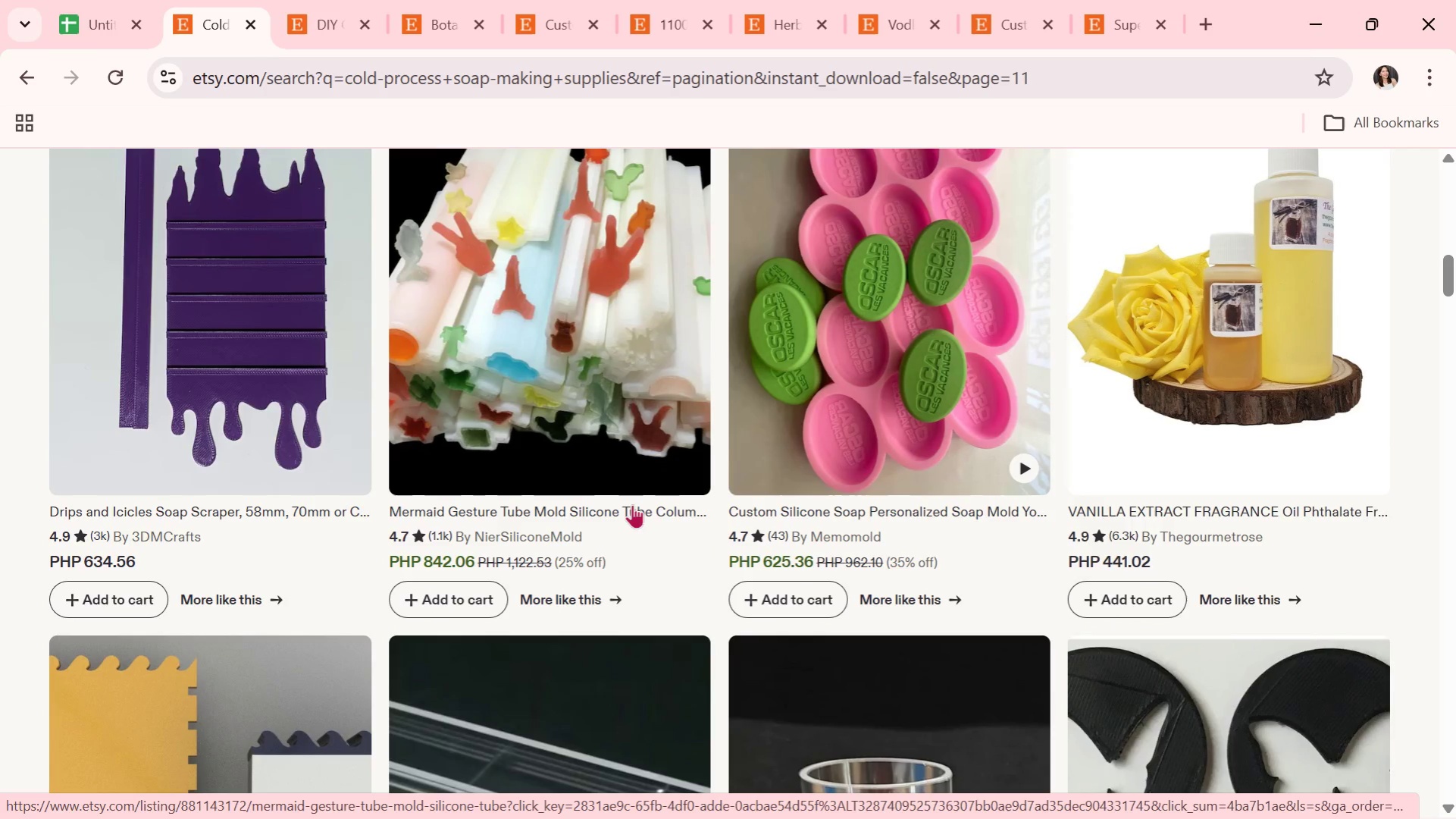 
scroll: coordinate [628, 593], scroll_direction: up, amount: 1.0
 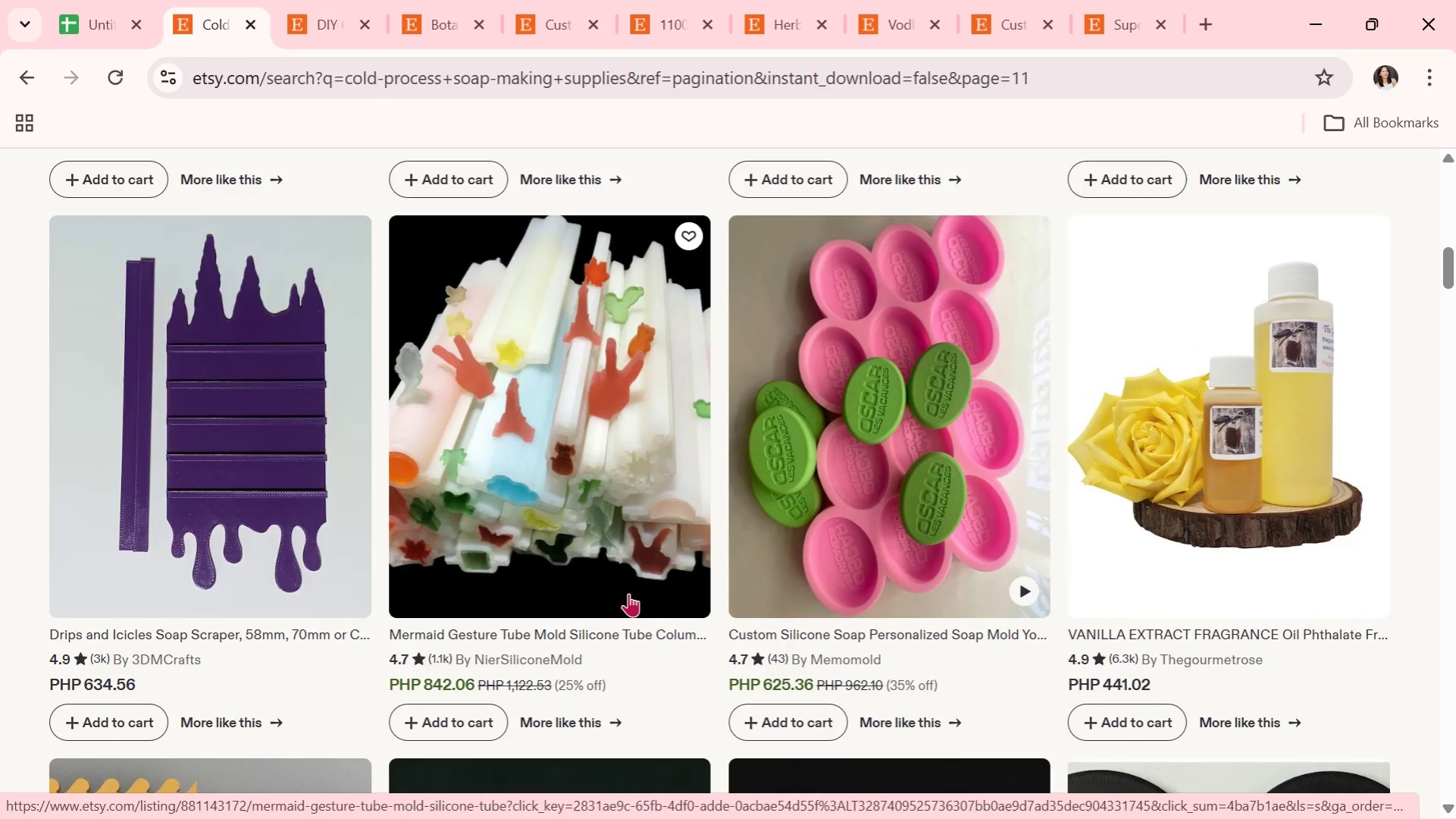 
scroll: coordinate [628, 593], scroll_direction: down, amount: 5.0
 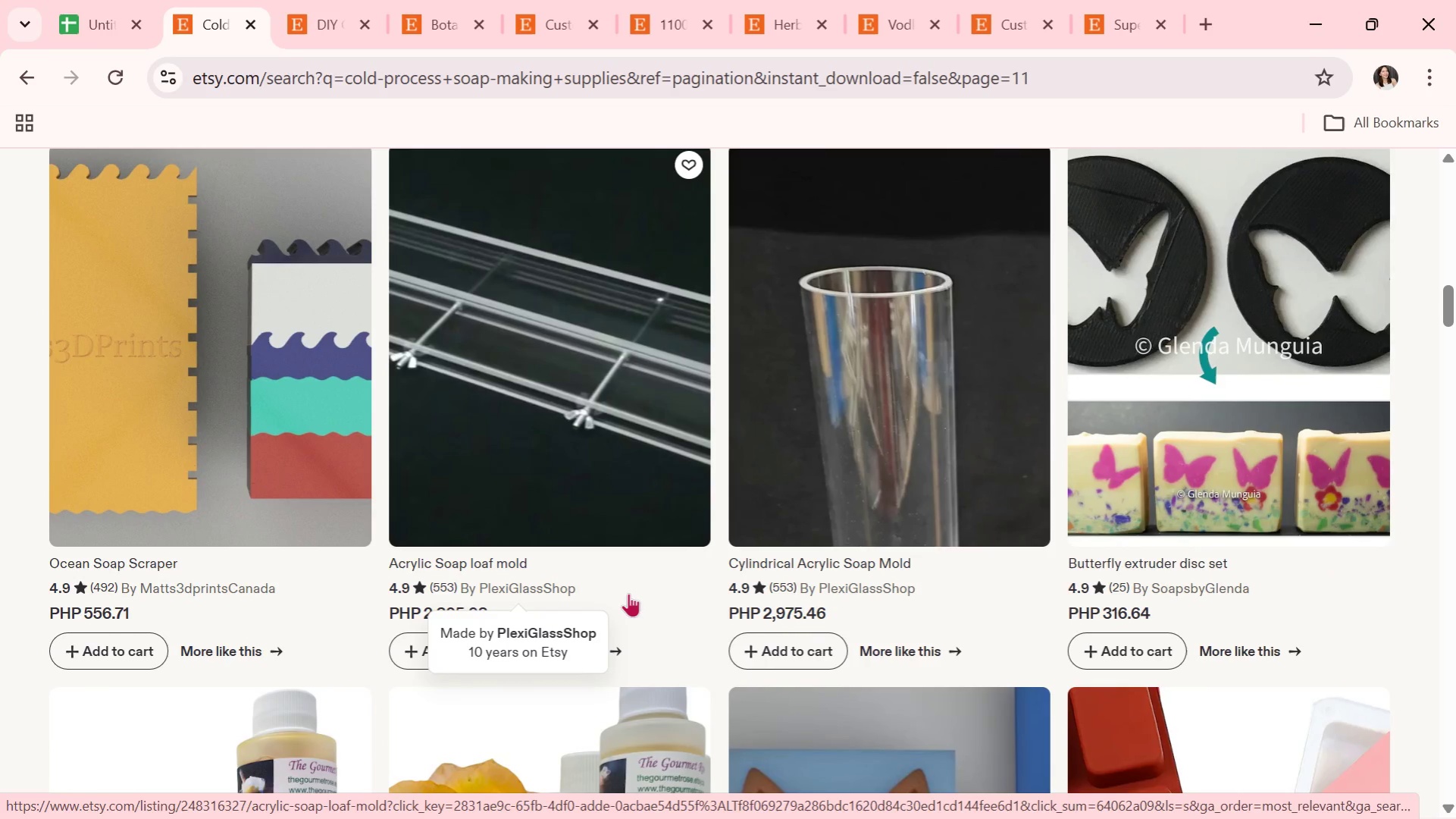 
wait(6.9)
 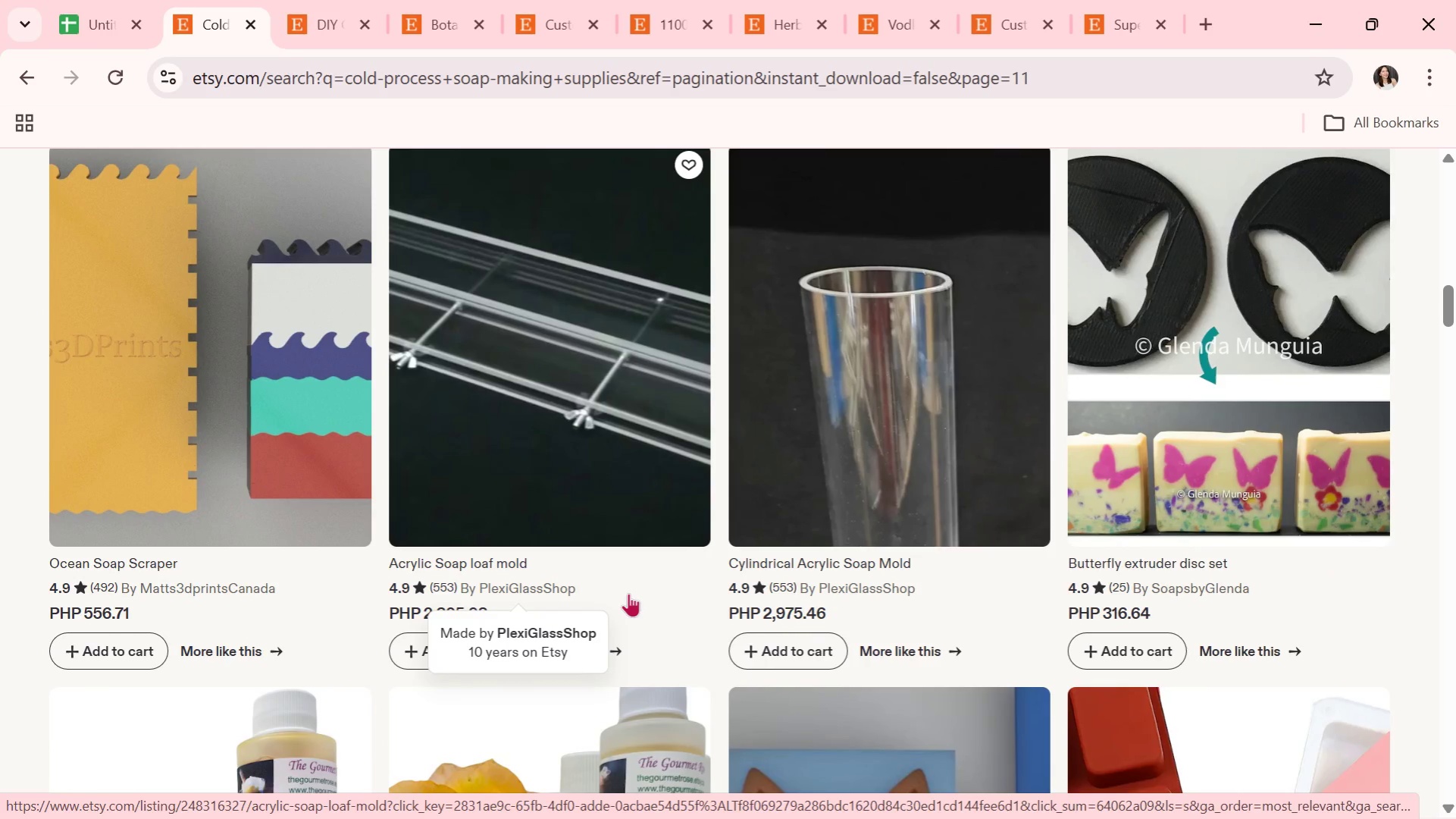 
scroll: coordinate [628, 593], scroll_direction: down, amount: 2.0
 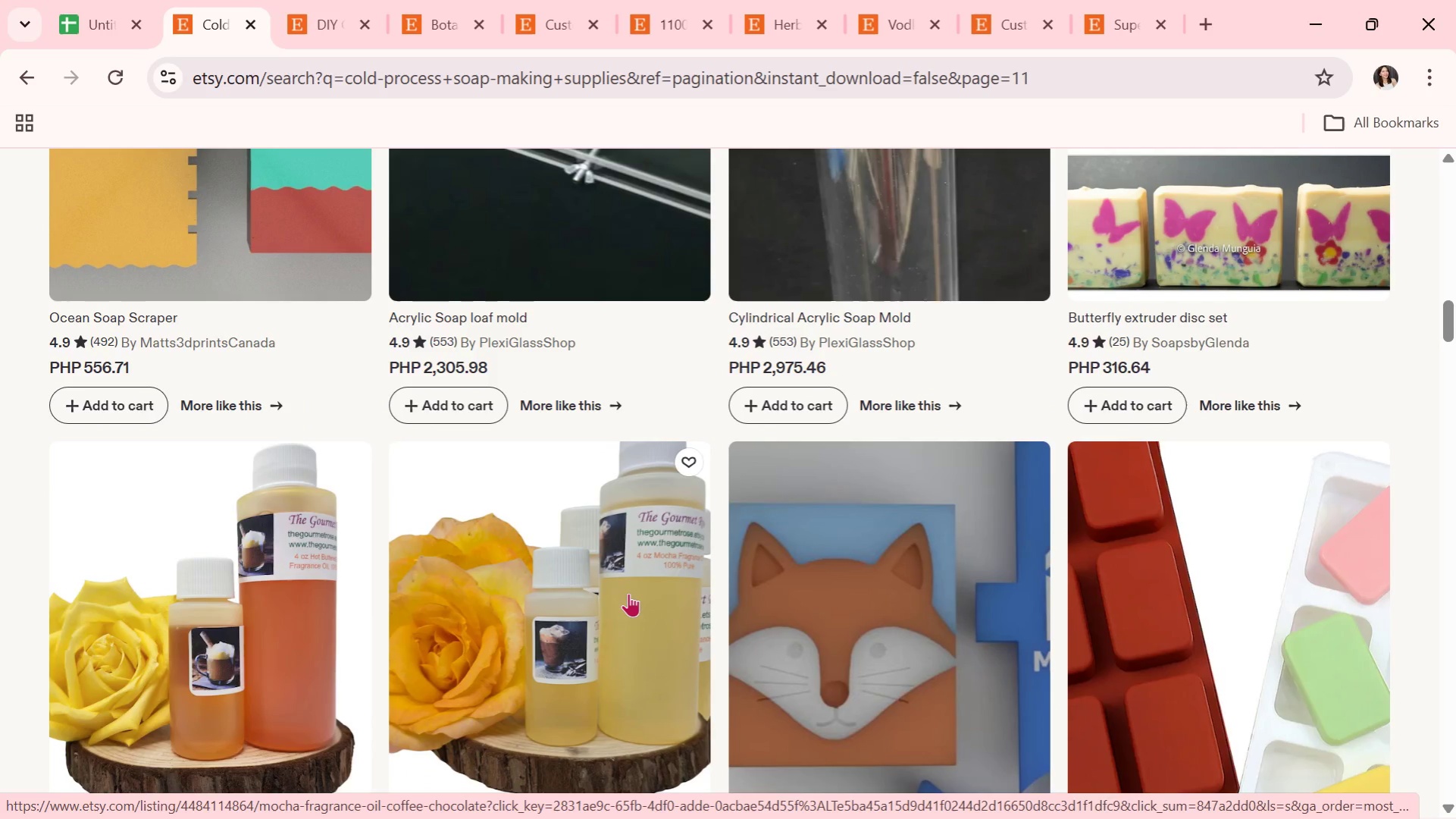 
wait(8.01)
 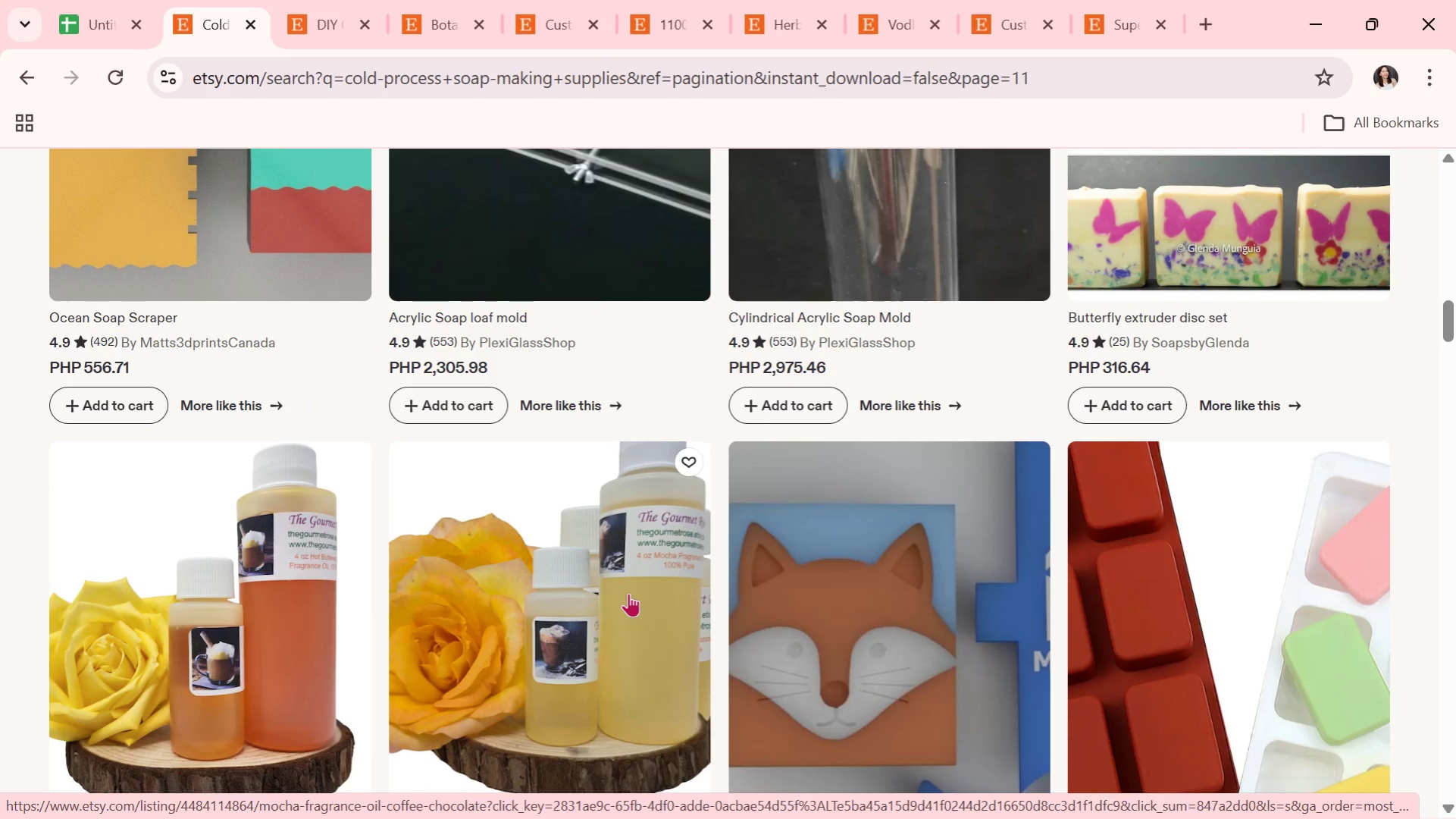 
scroll: coordinate [628, 593], scroll_direction: down, amount: 2.0
 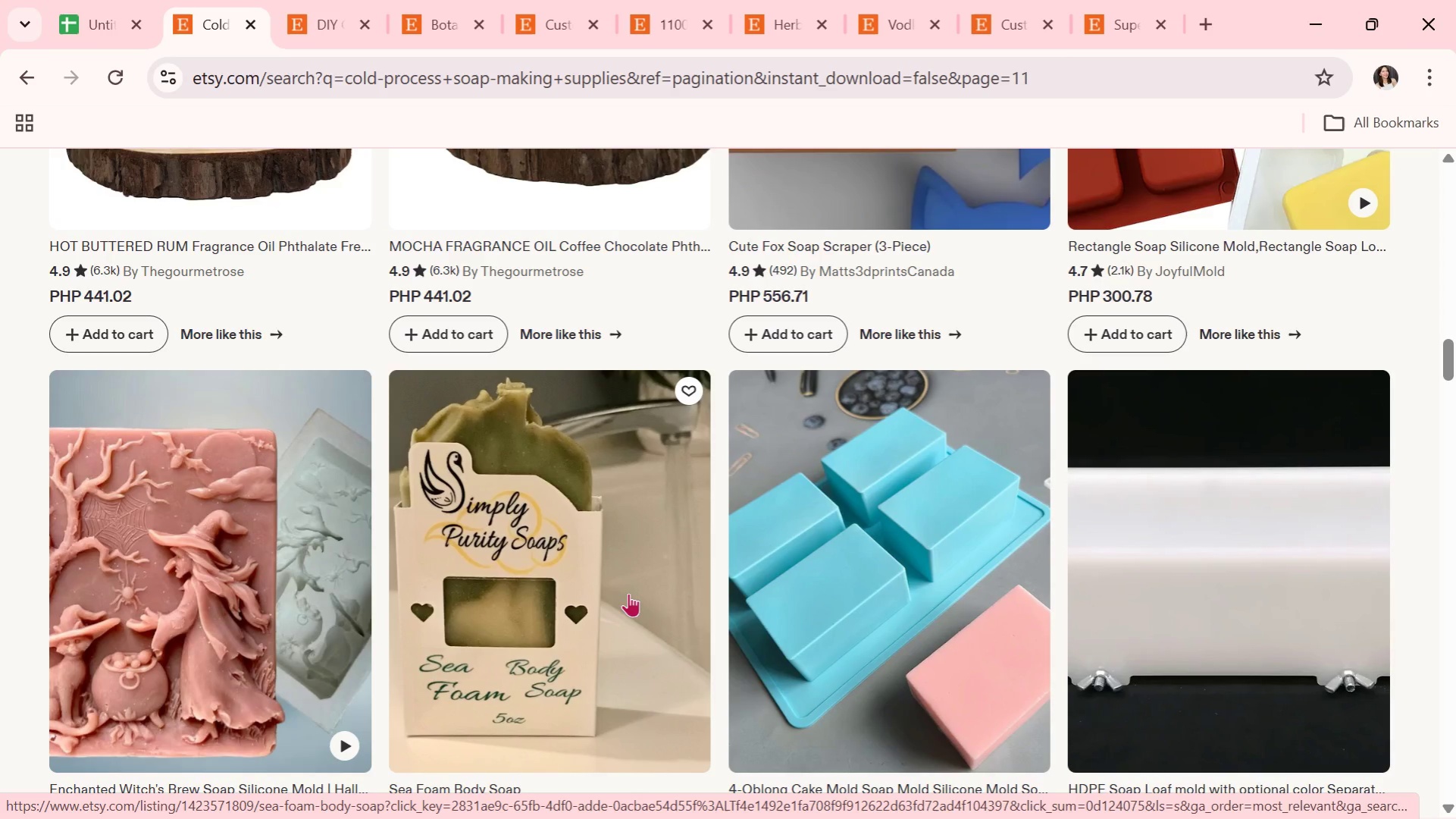 
wait(20.09)
 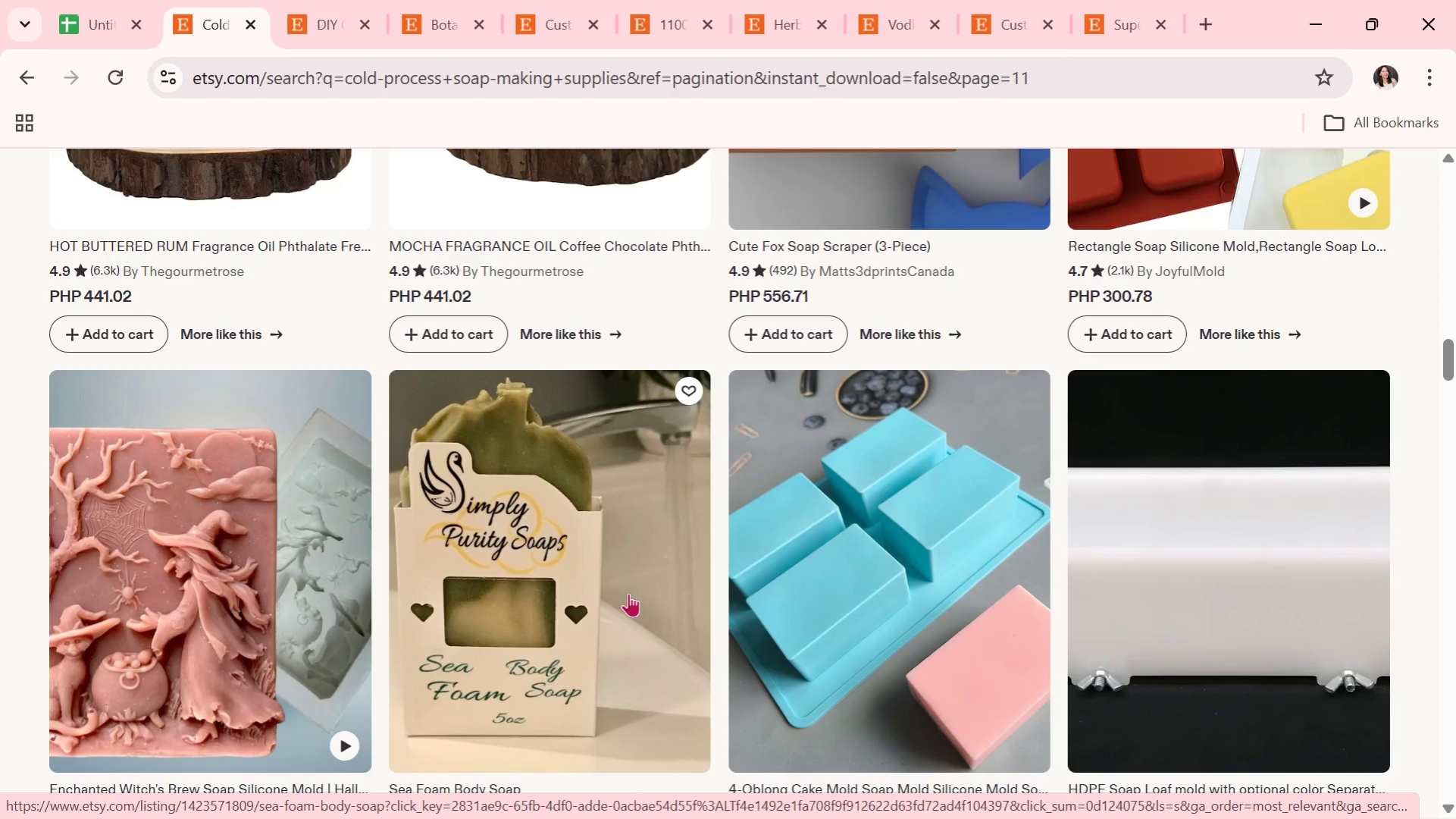 
scroll: coordinate [628, 593], scroll_direction: down, amount: 4.0
 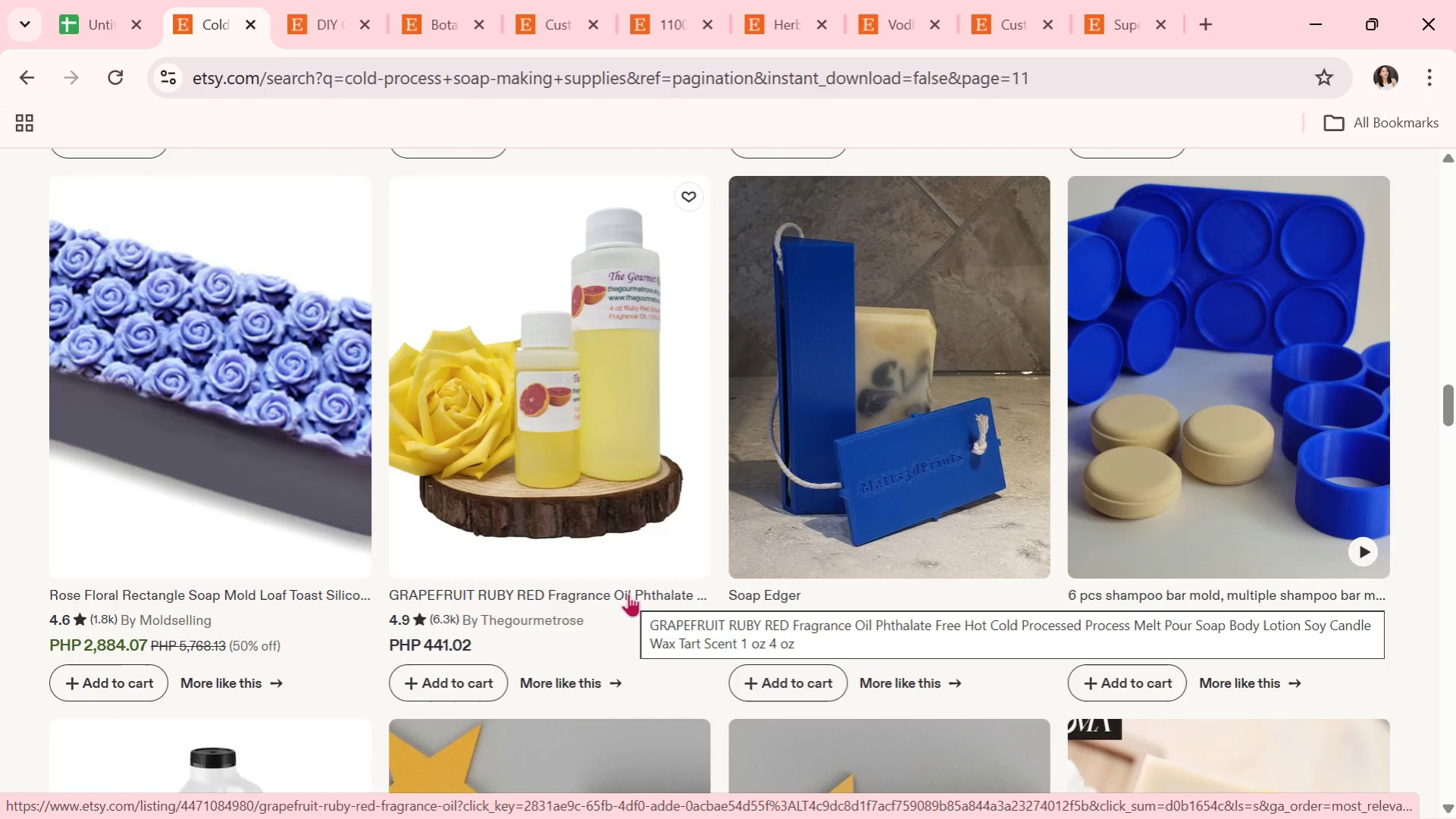 
wait(6.62)
 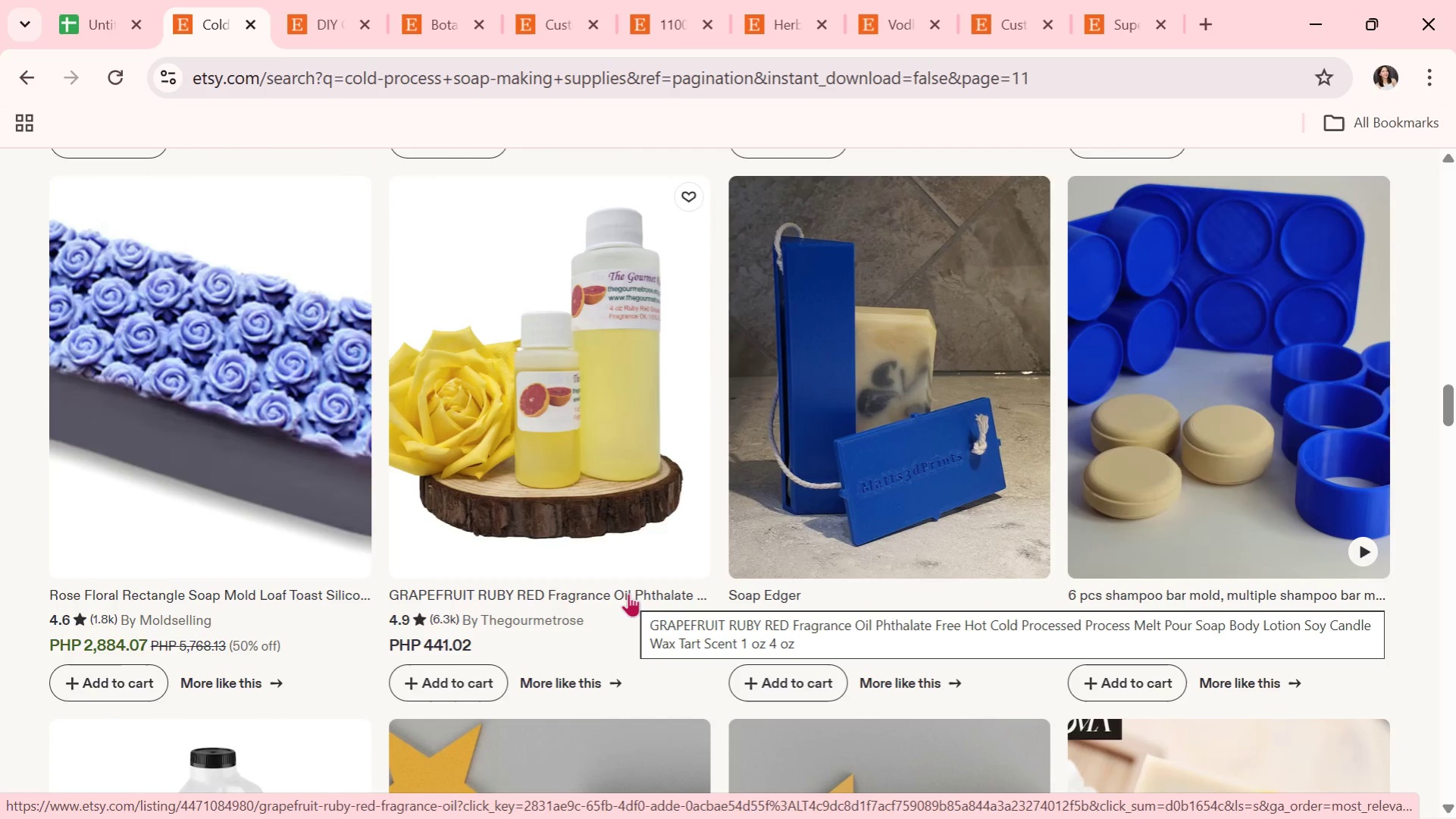 
scroll: coordinate [628, 593], scroll_direction: down, amount: 3.0
 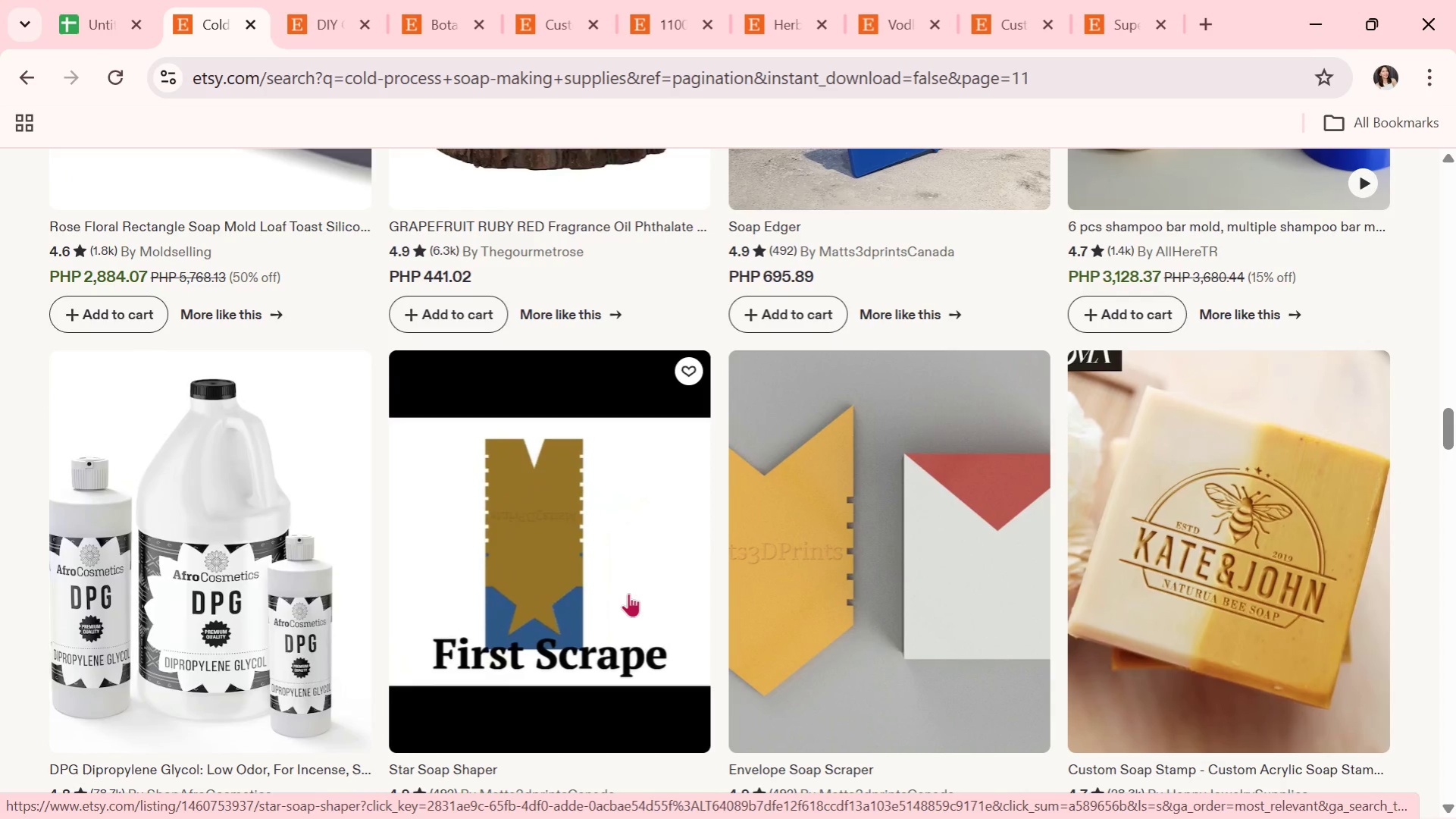 
wait(6.97)
 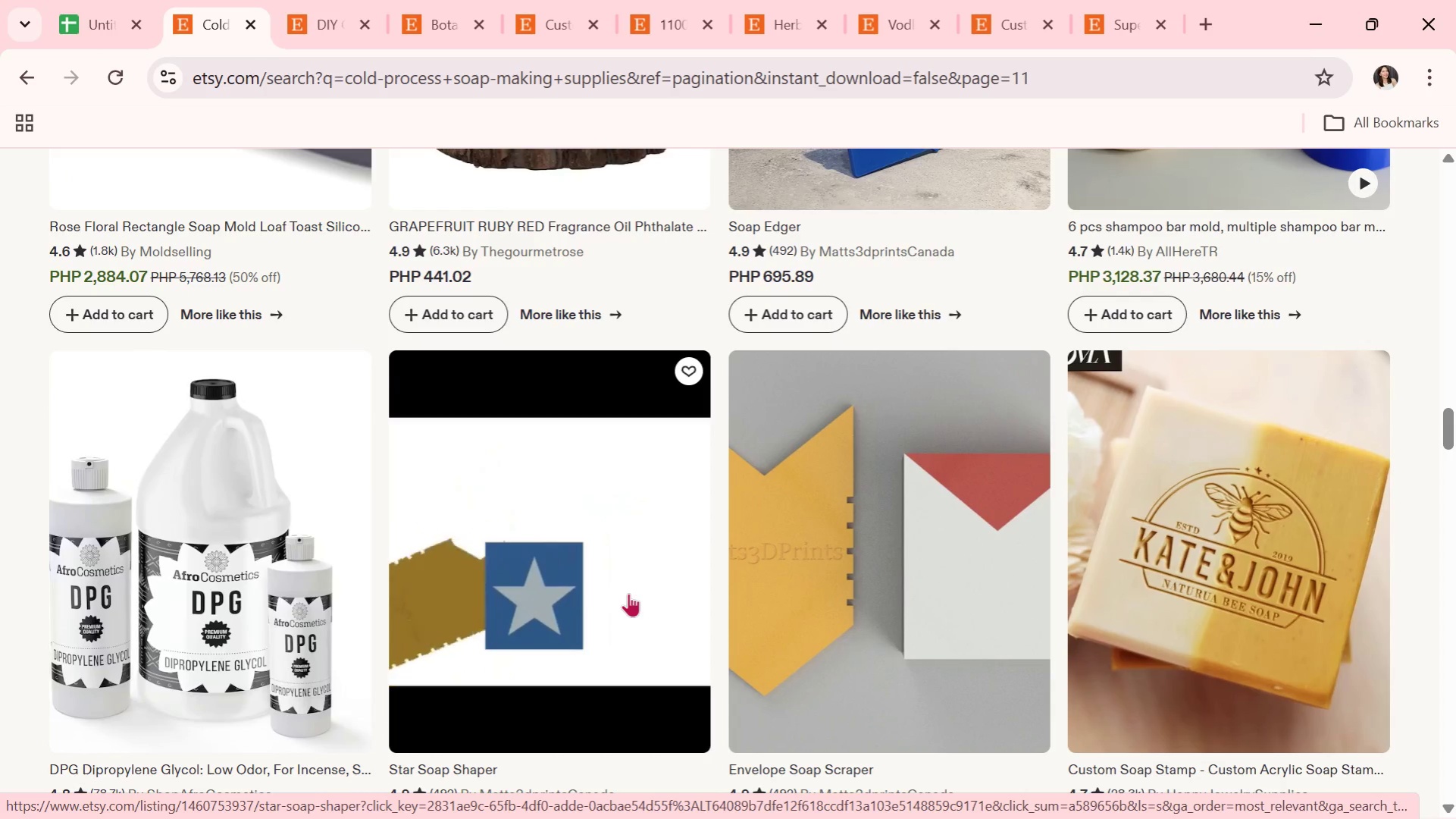 
scroll: coordinate [628, 593], scroll_direction: down, amount: 3.0
 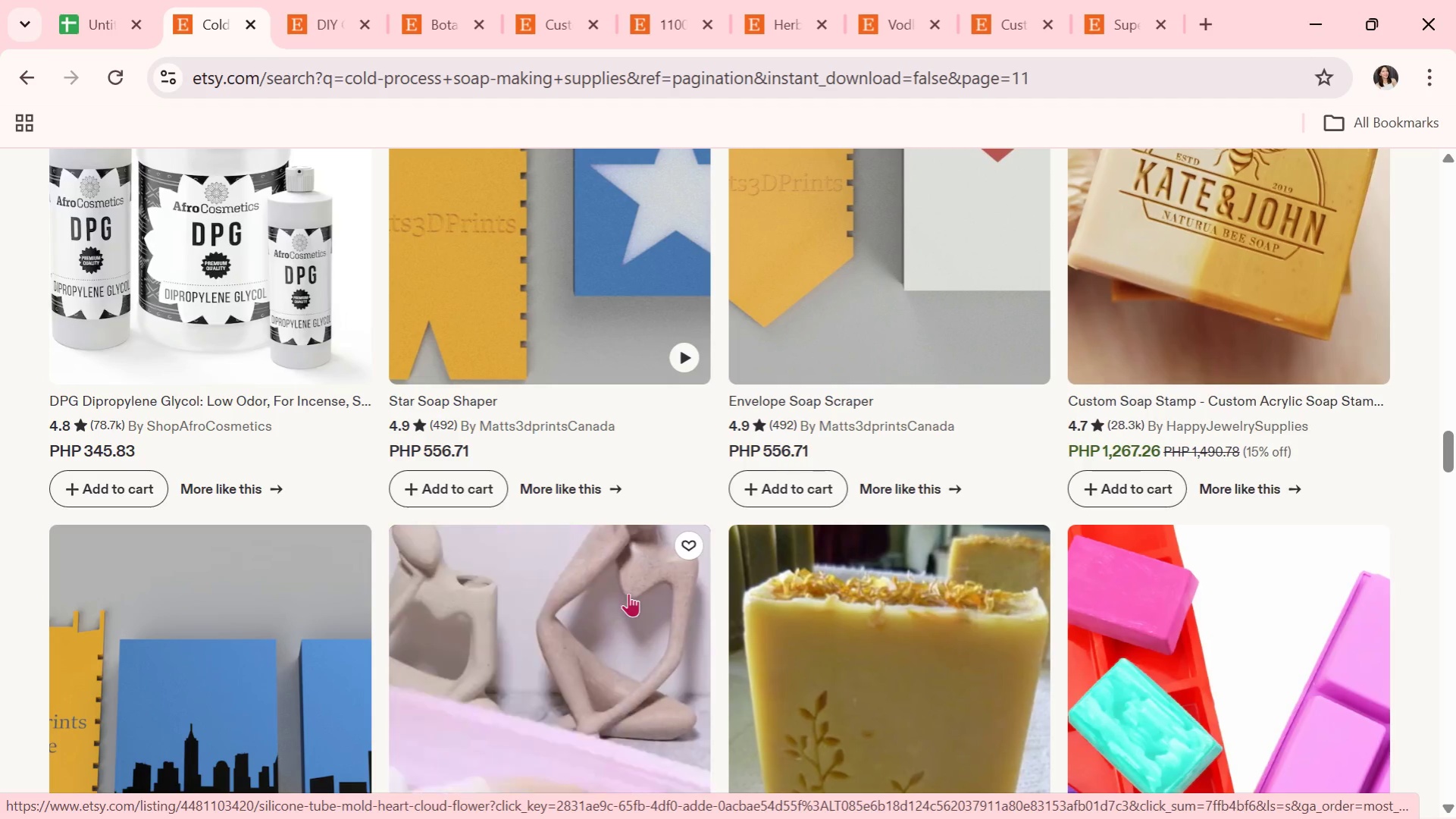 
wait(5.44)
 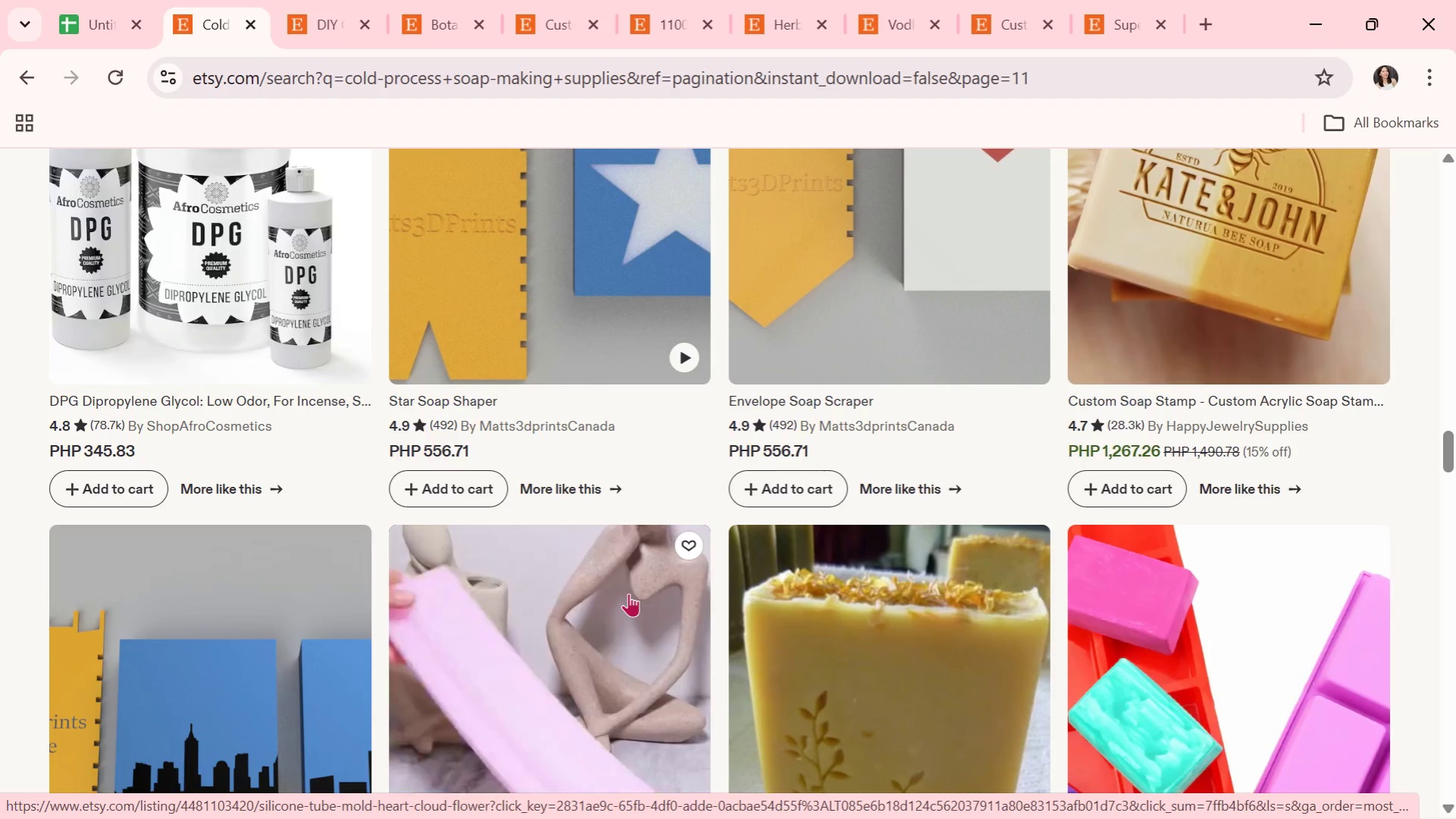 
scroll: coordinate [553, 566], scroll_direction: down, amount: 5.0